 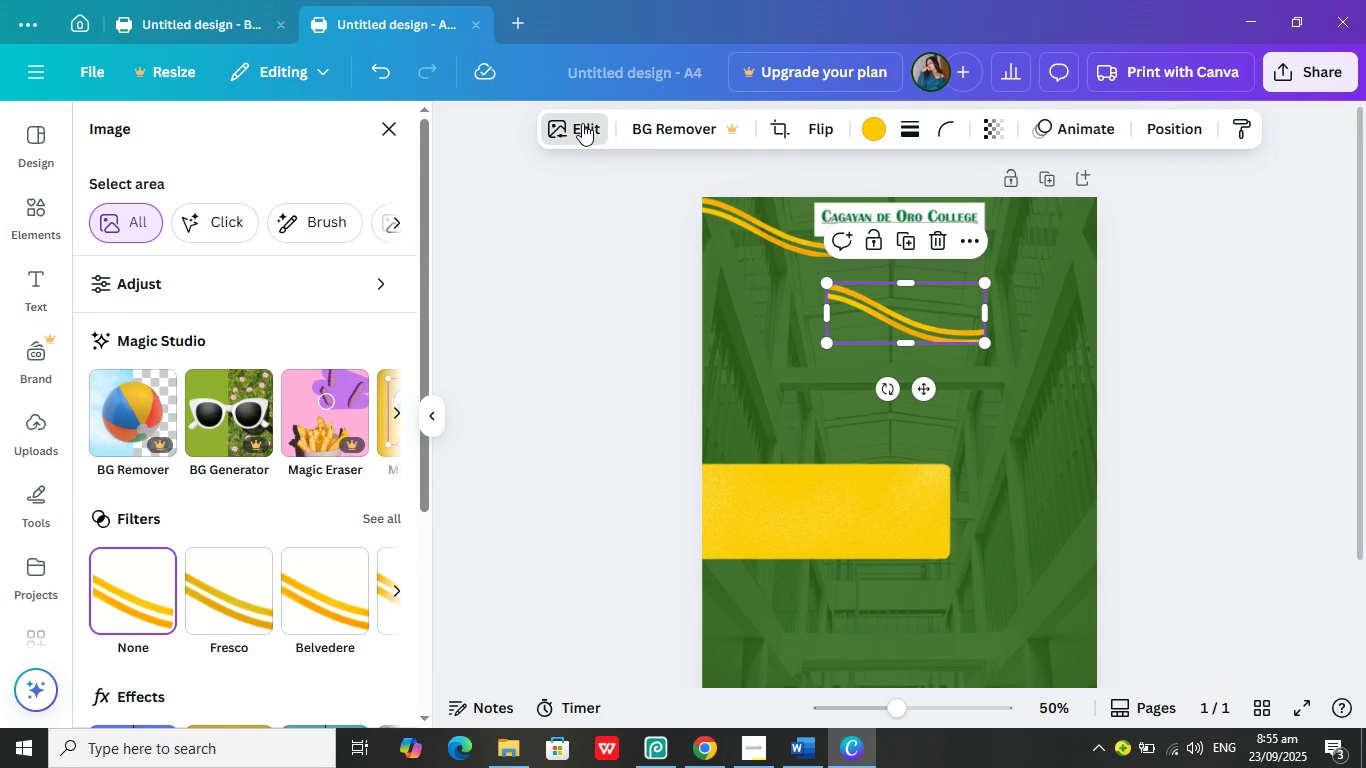 
scroll: coordinate [369, 571], scroll_direction: down, amount: 4.0
 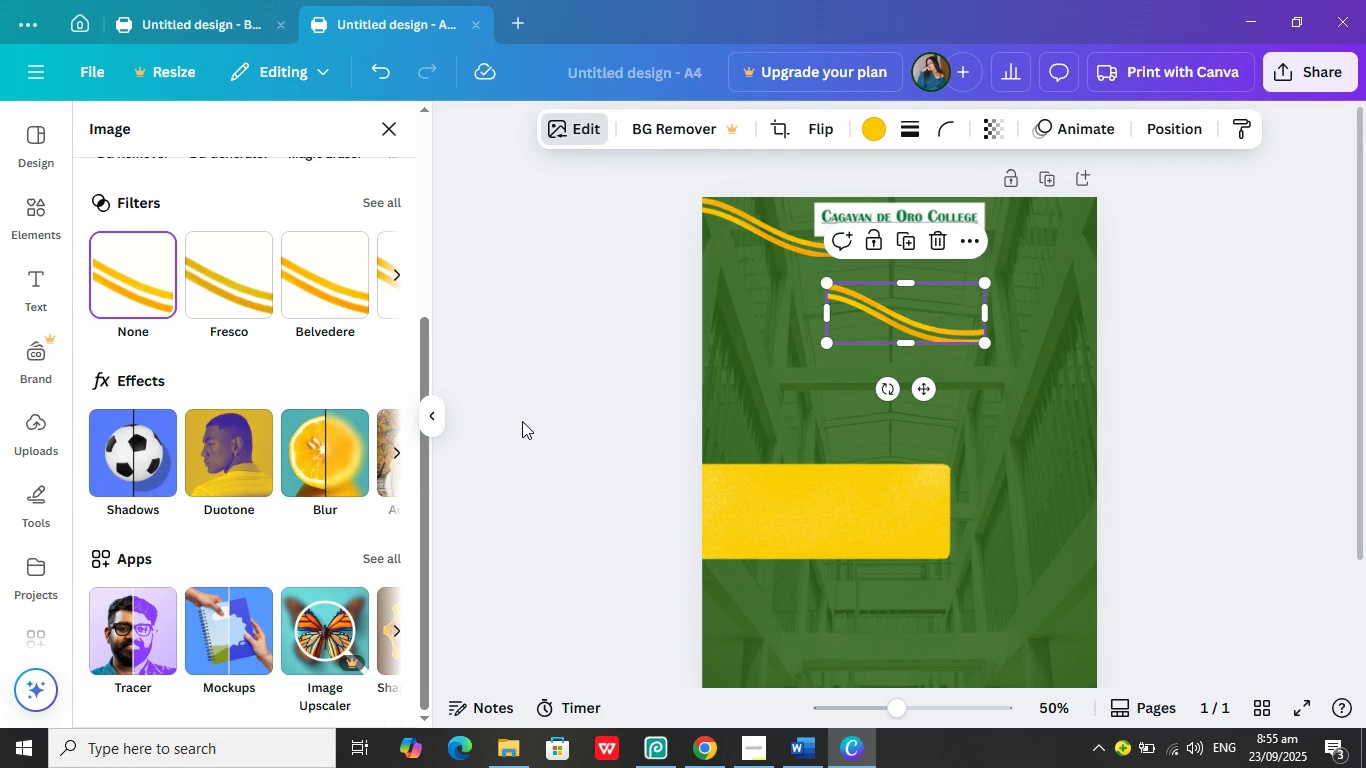 
left_click([523, 413])
 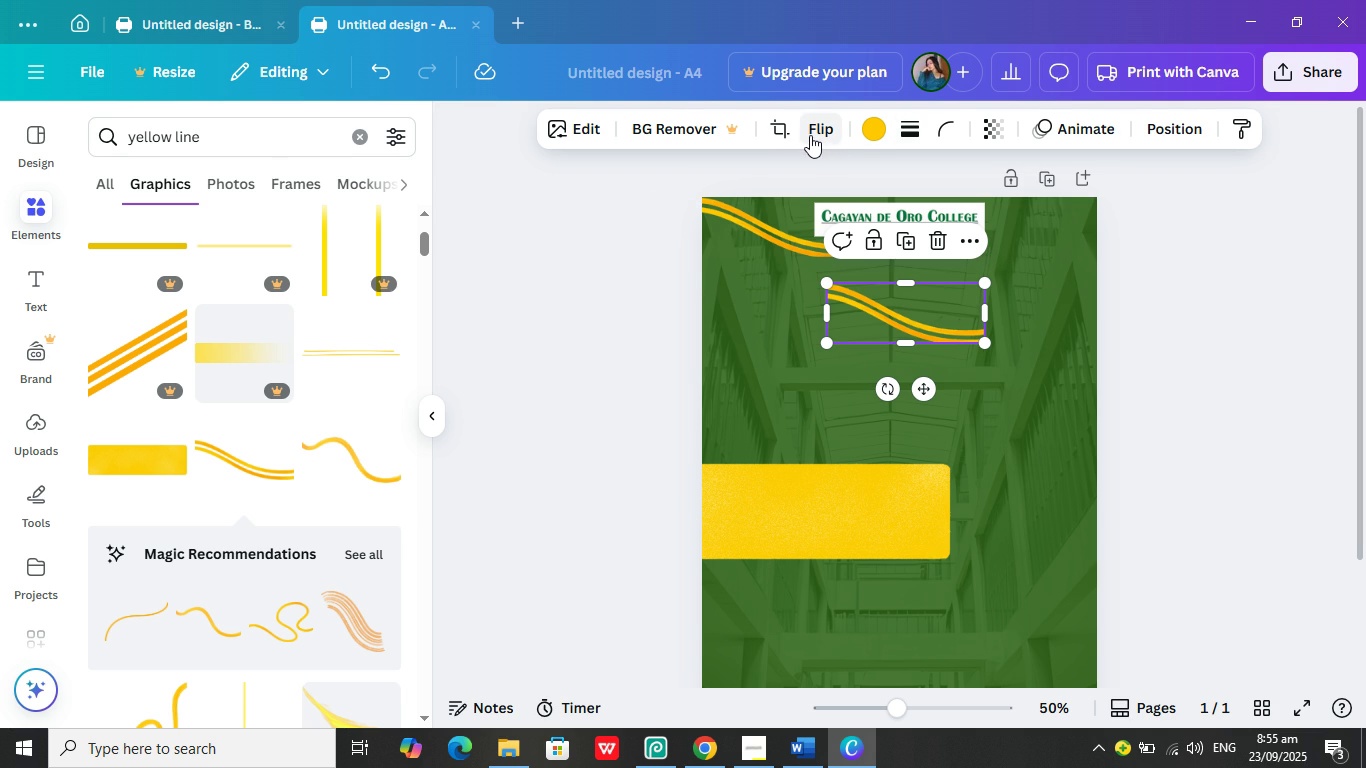 
left_click([827, 132])
 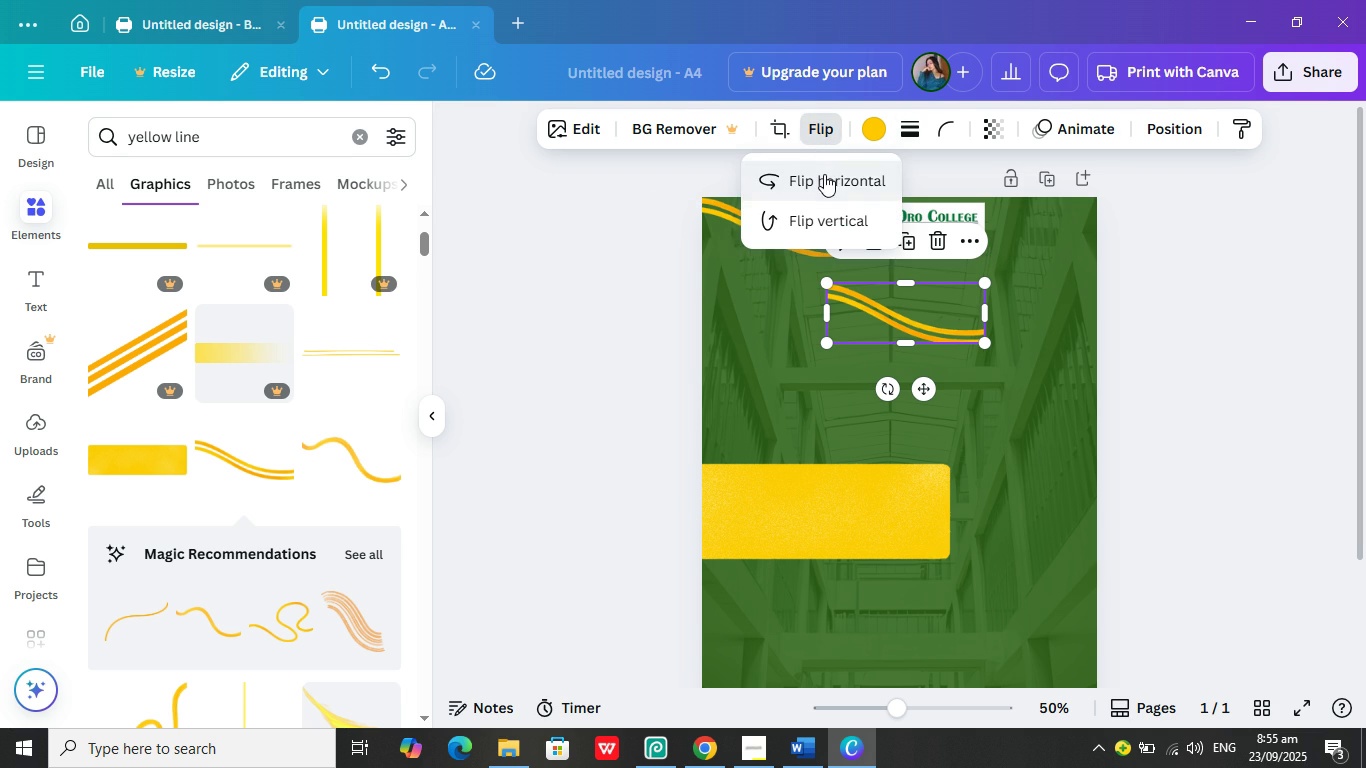 
left_click([824, 174])
 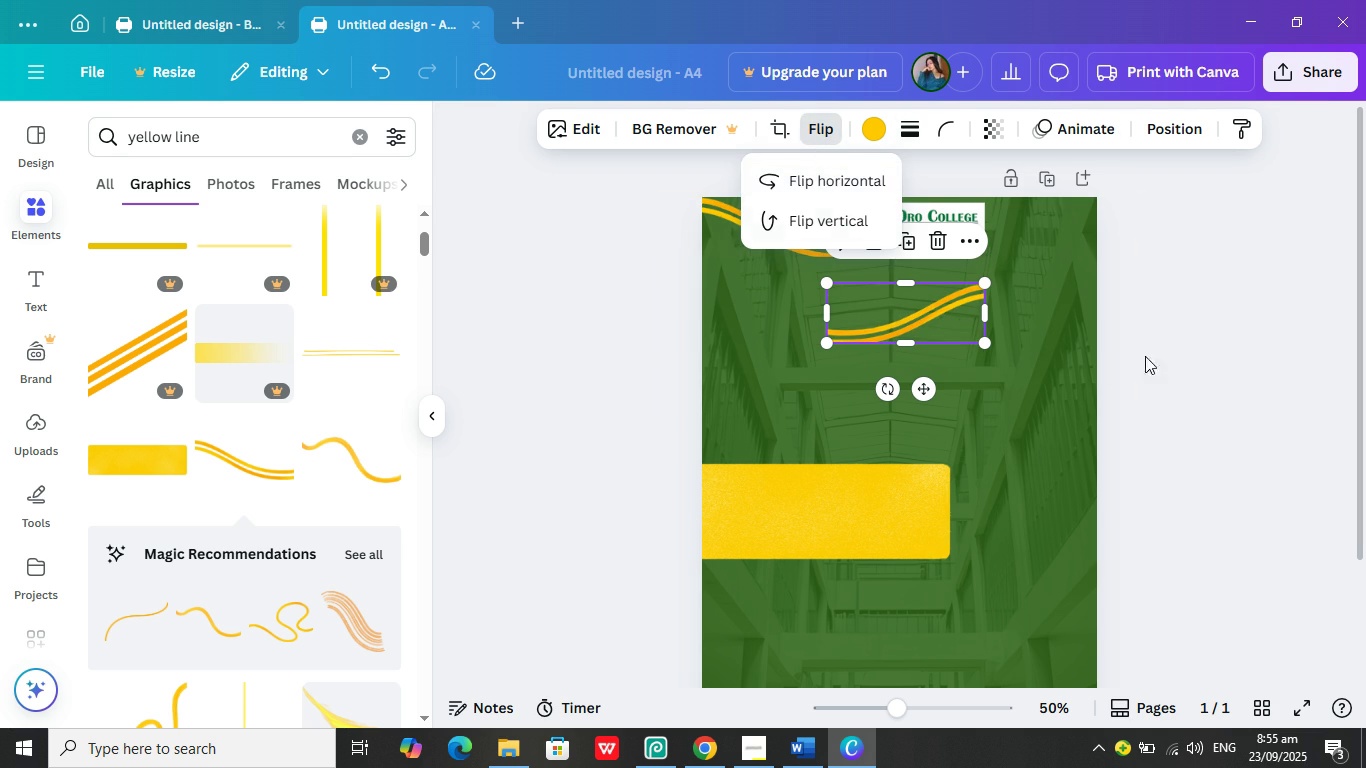 
left_click([1268, 355])